 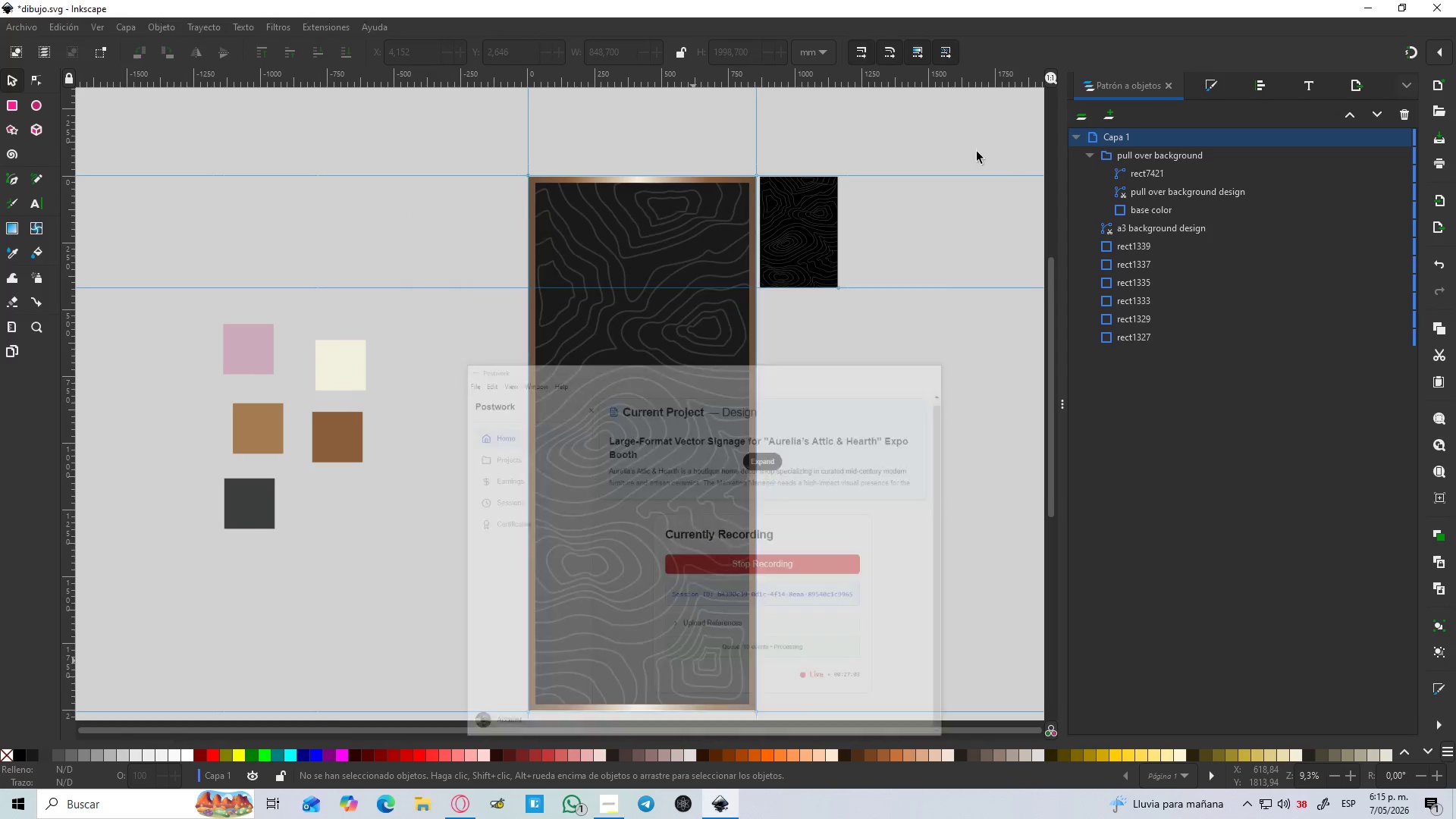 
hold_key(key=ControlLeft, duration=1.47)
scroll: coordinate [849, 360], scroll_direction: down, amount: 2.0
 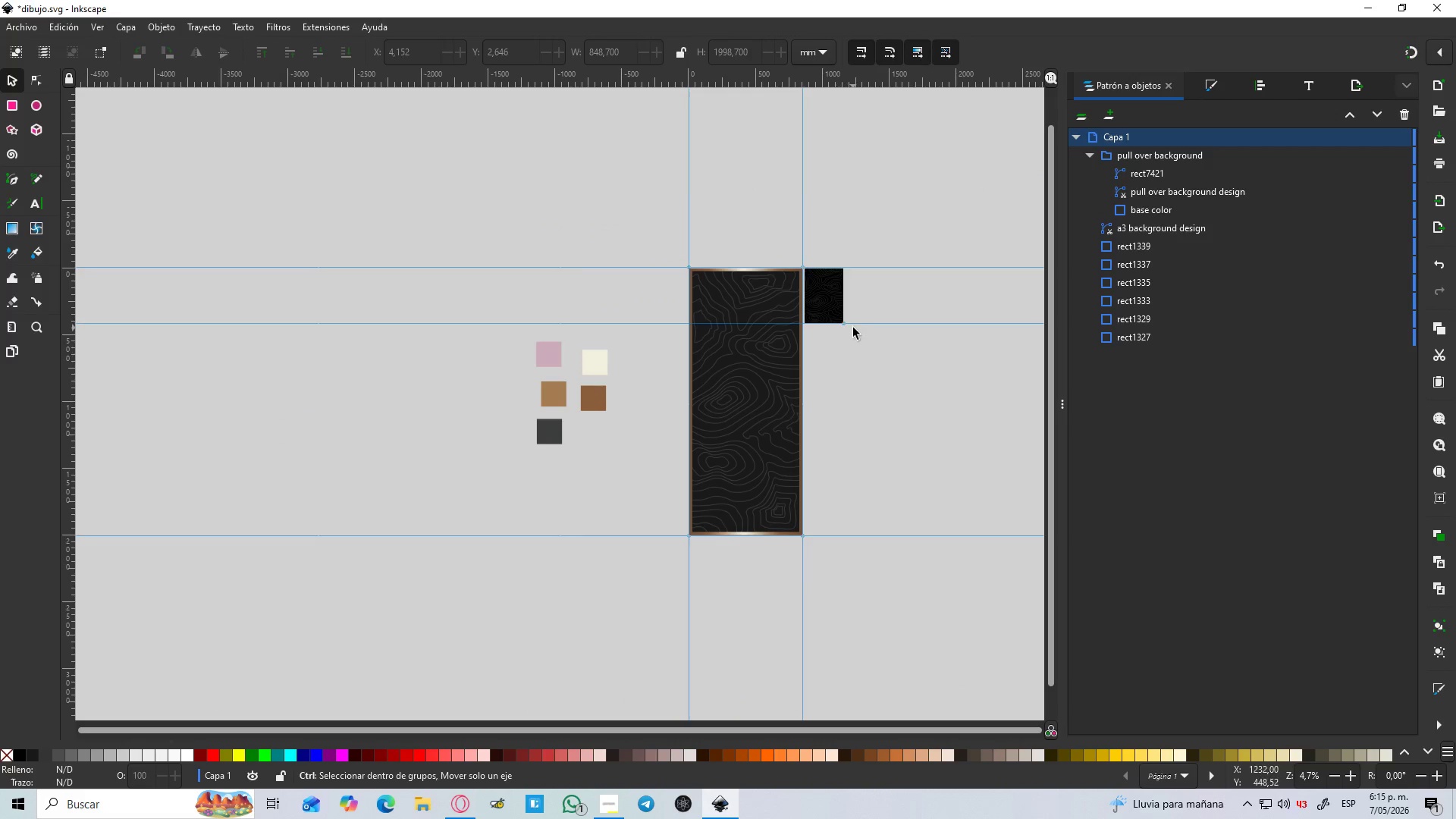 
scroll: coordinate [852, 325], scroll_direction: up, amount: 2.0
 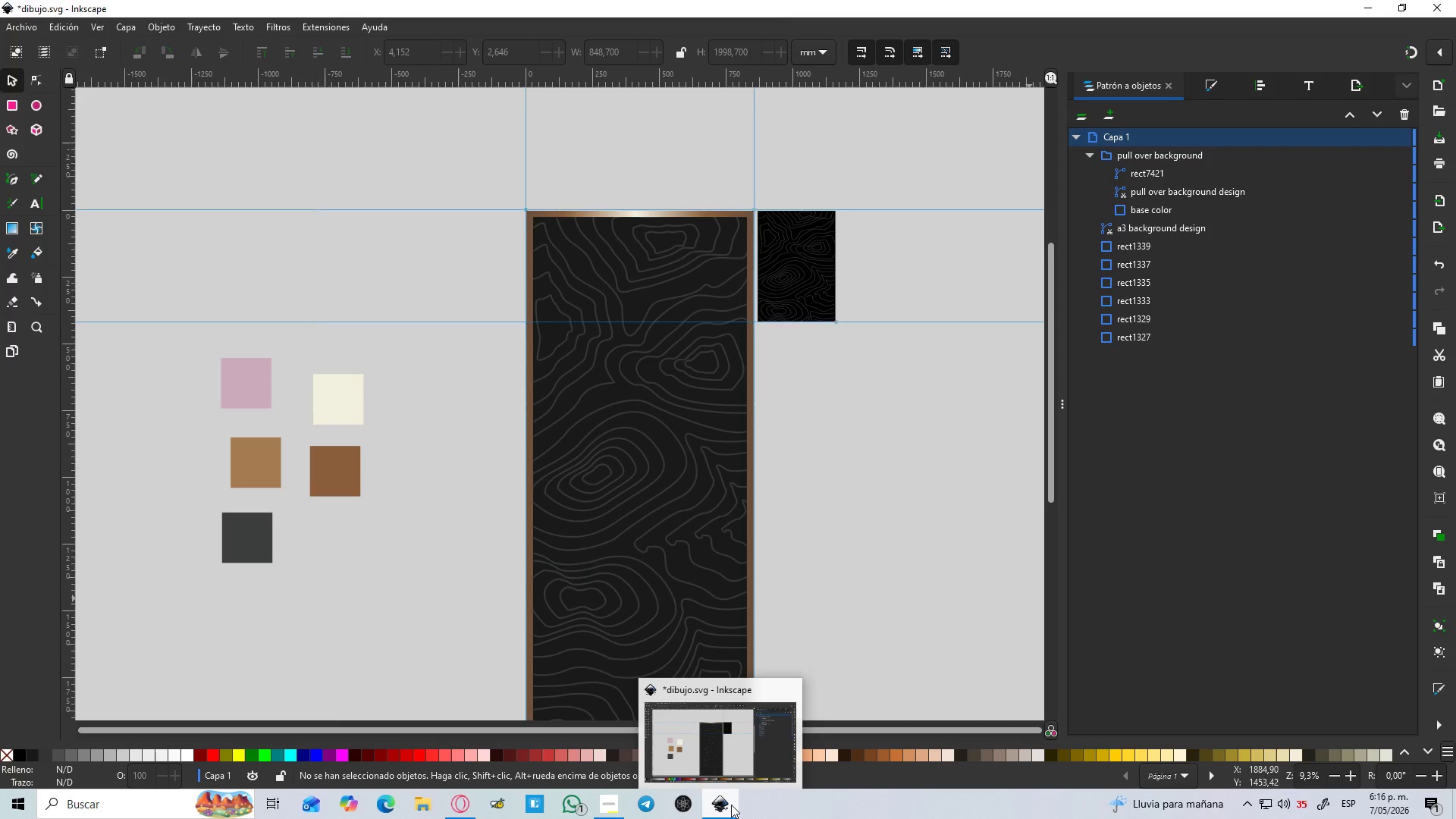 
wait(18.91)
 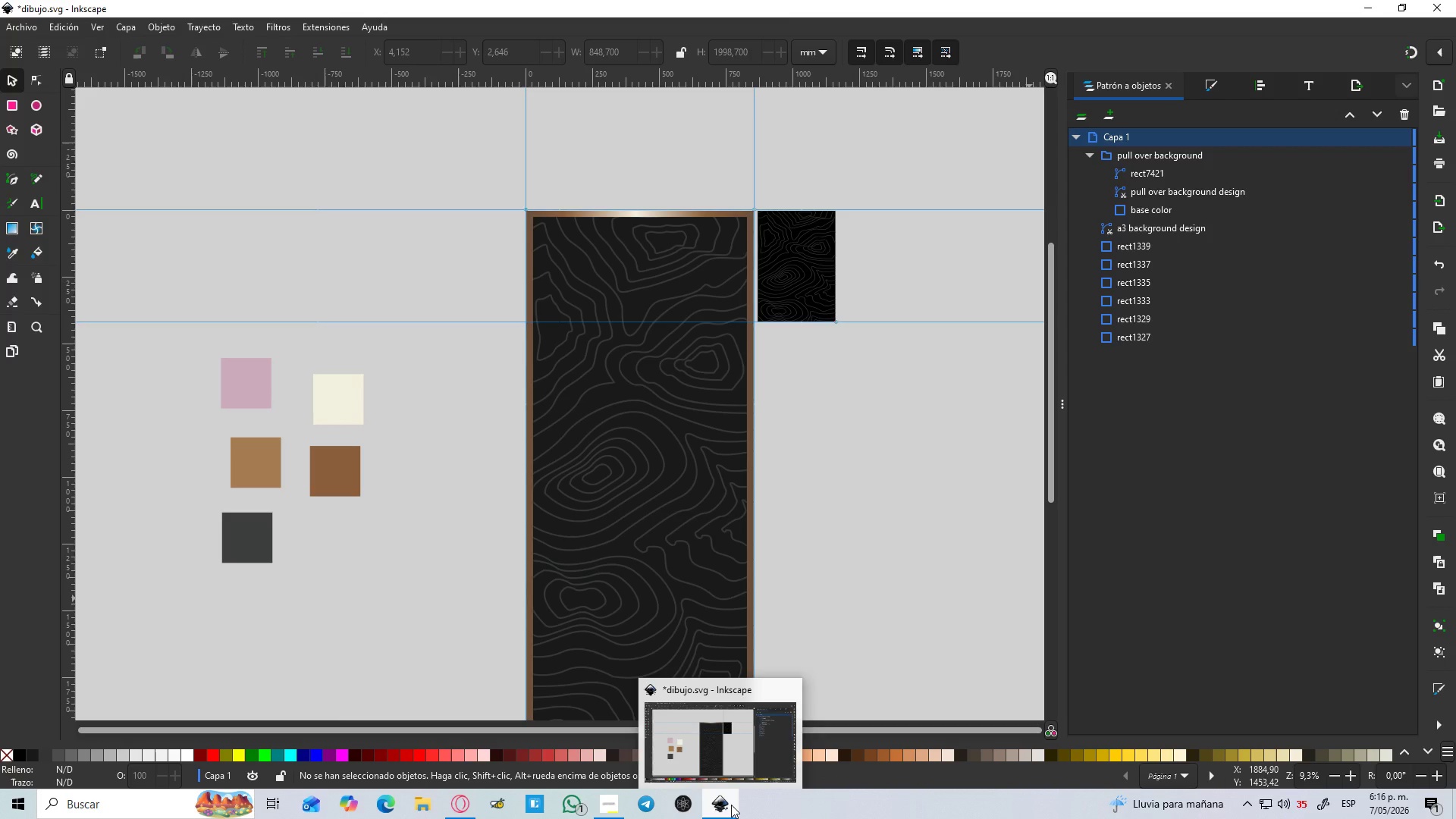 
left_click([908, 505])
 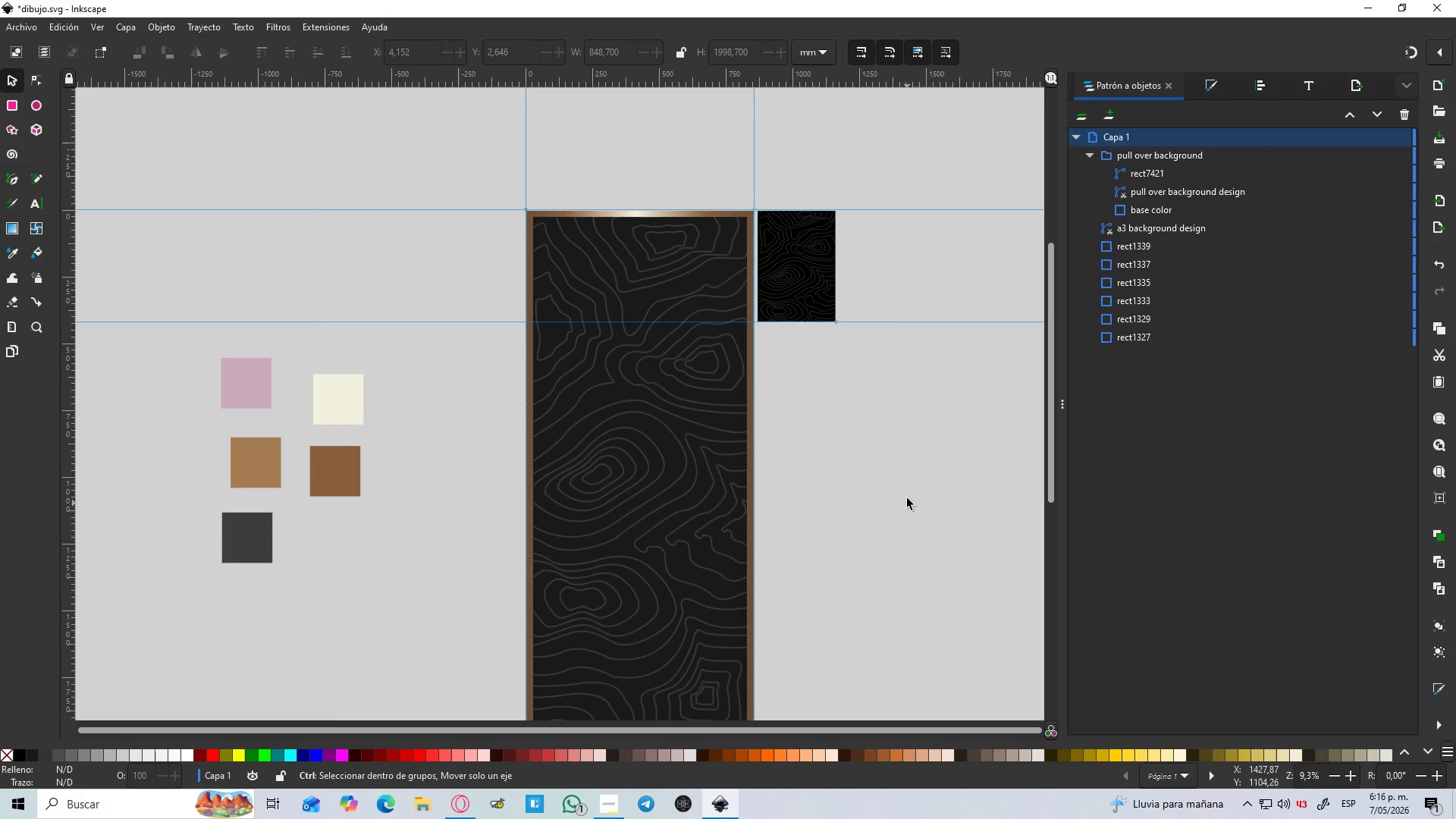 
key(Control+S)
 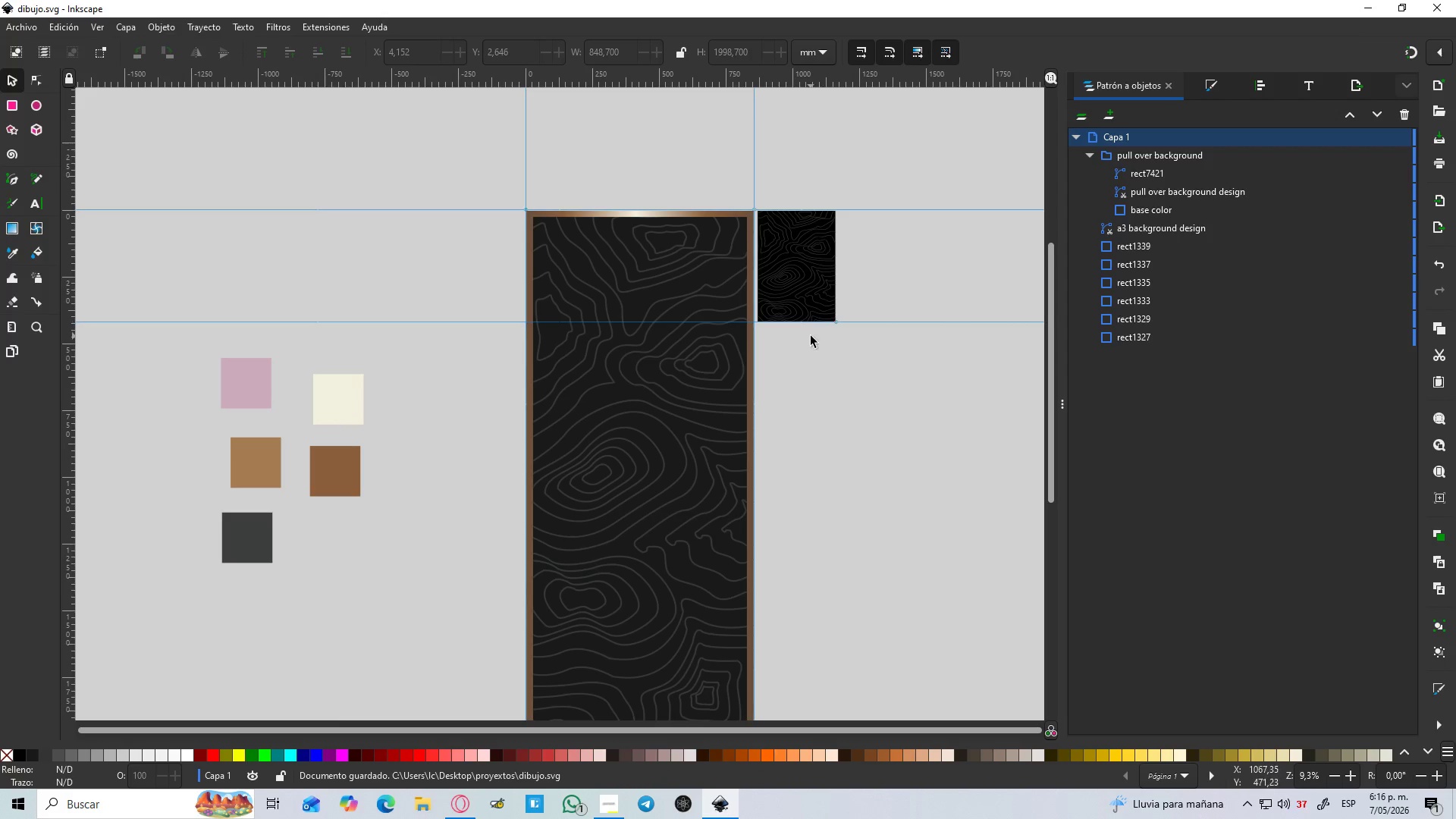 
scroll: coordinate [811, 336], scroll_direction: down, amount: 1.0
 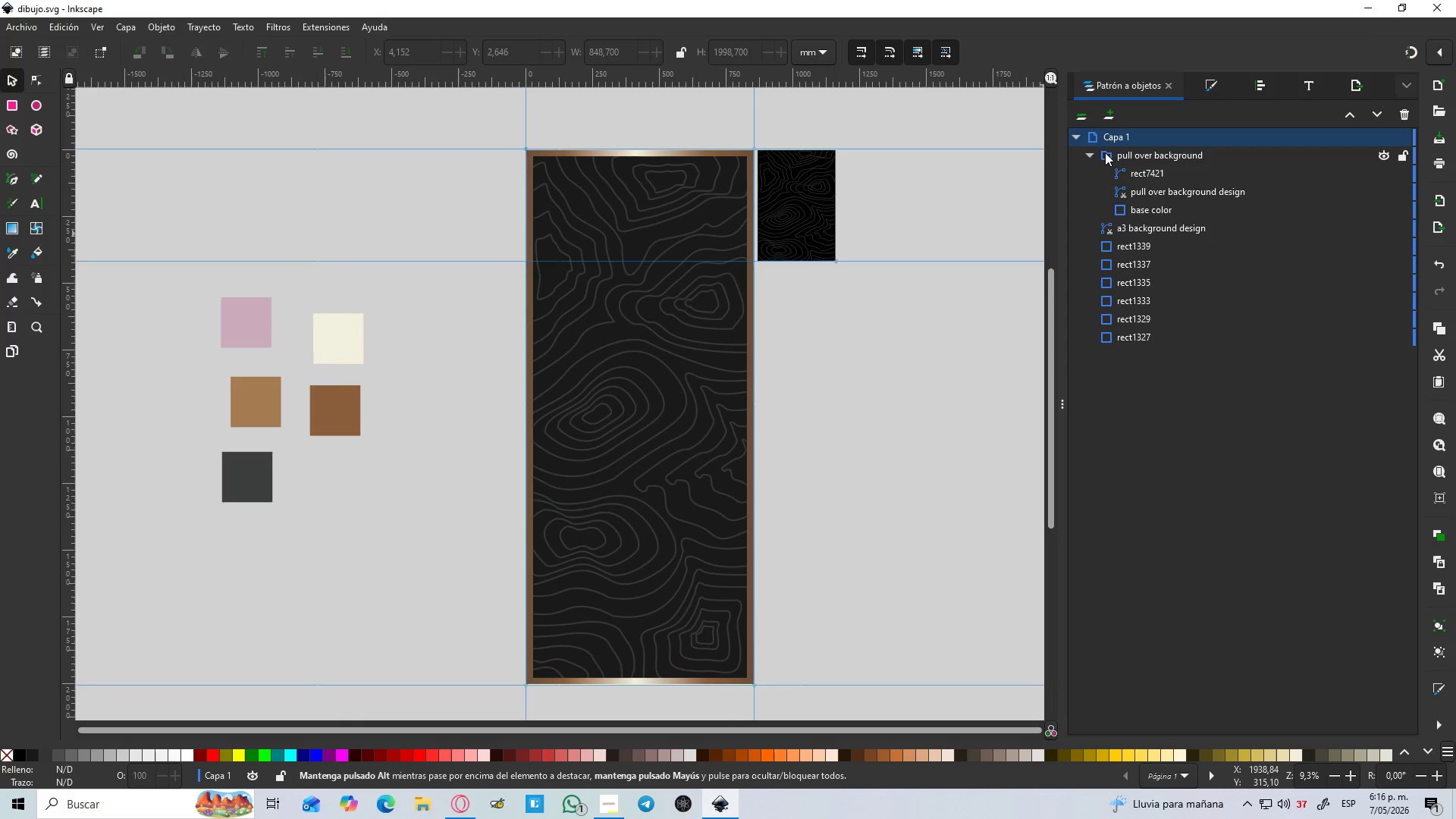 
double_click([1108, 137])
 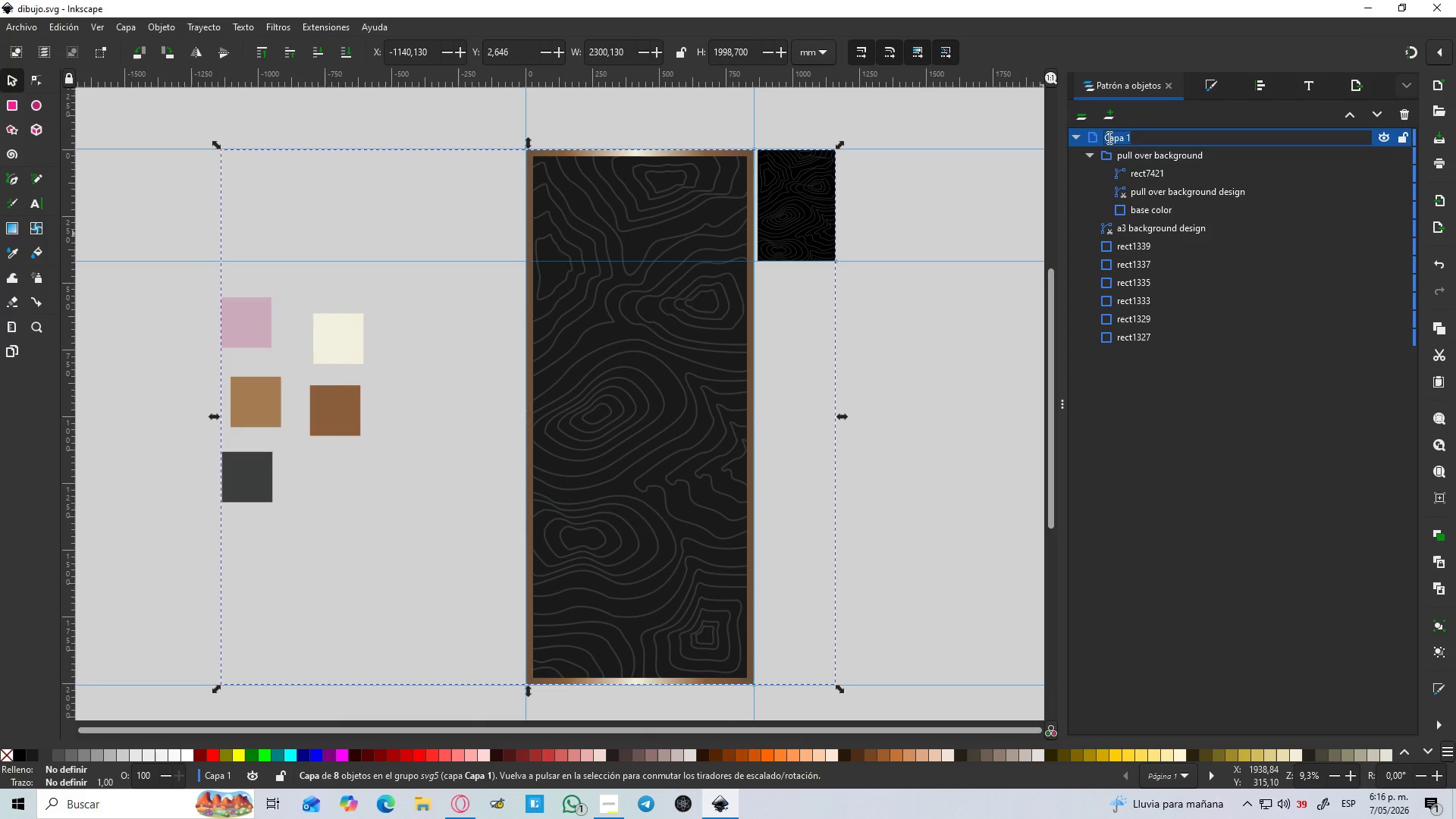 
type(backgrouds)
 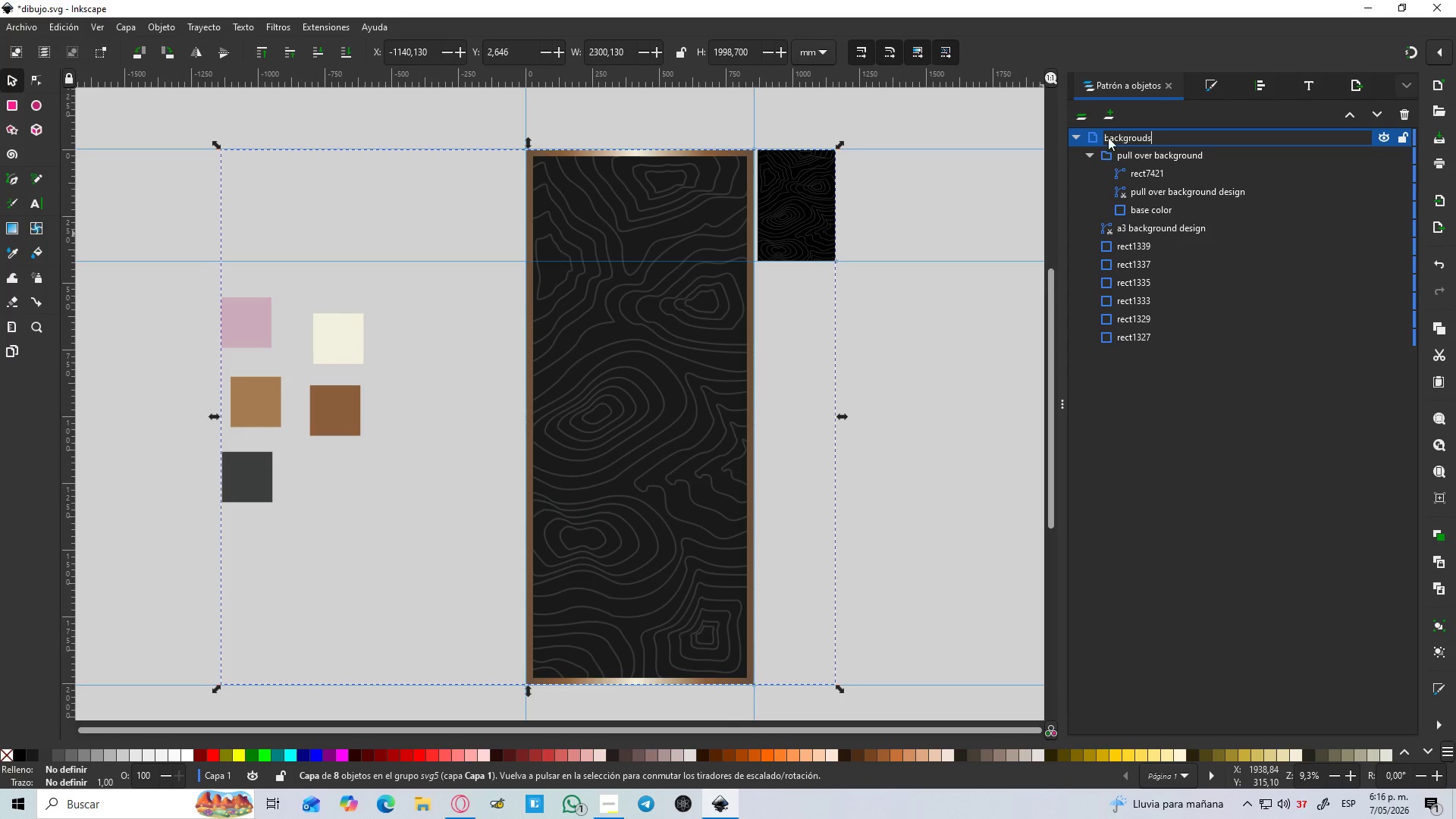 
key(Enter)
 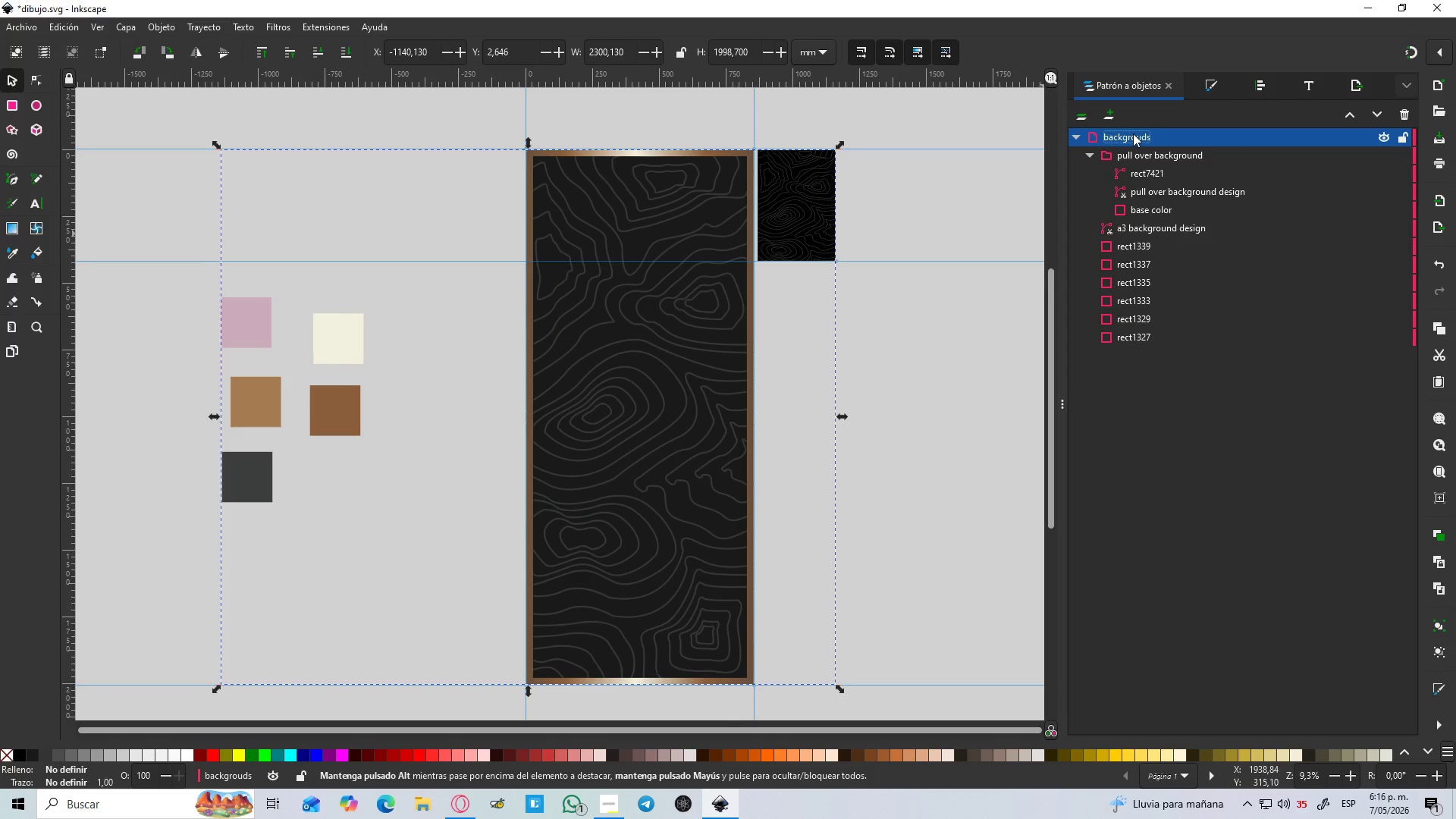 
left_click([1115, 119])
 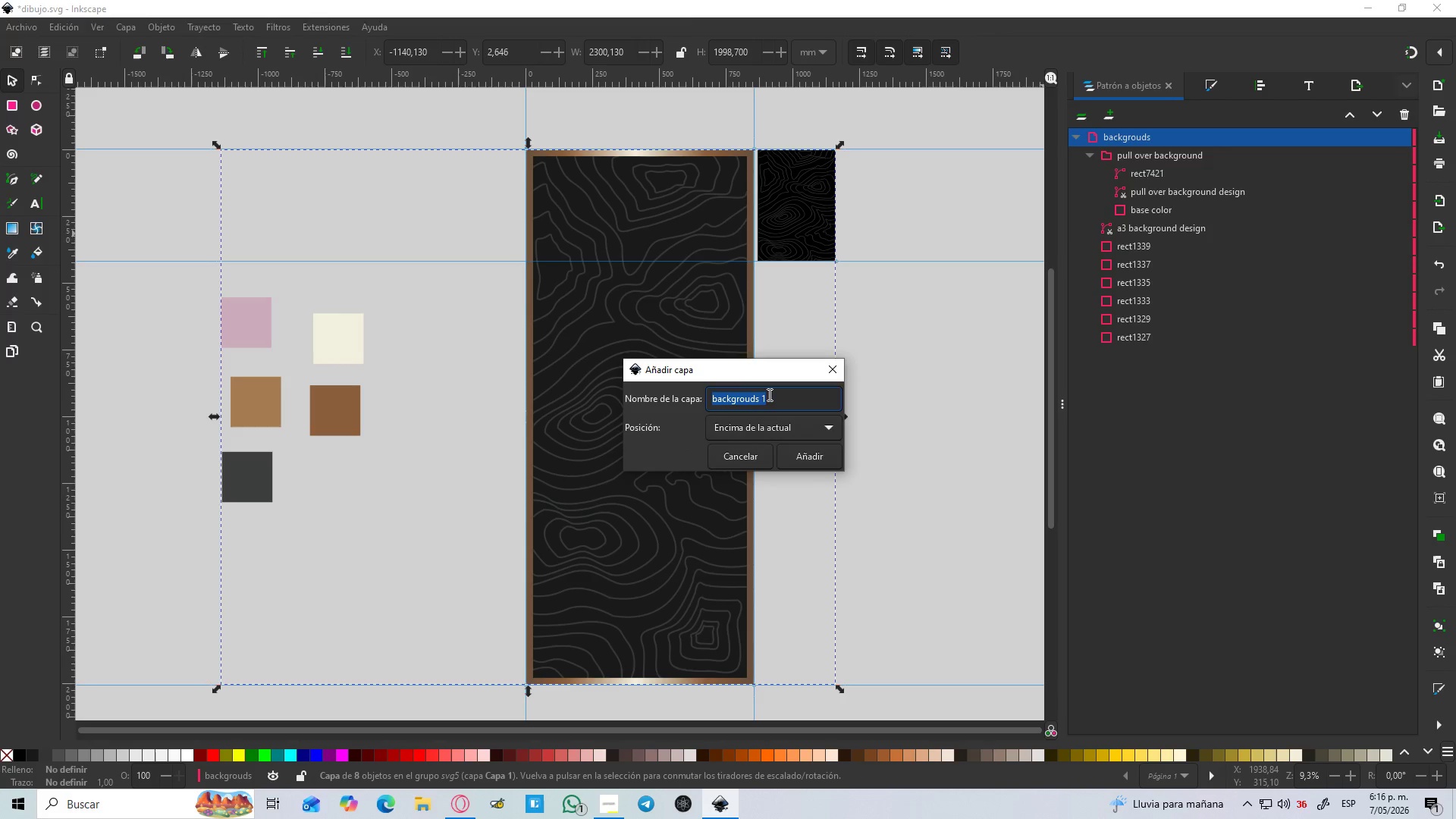 
wait(5.05)
 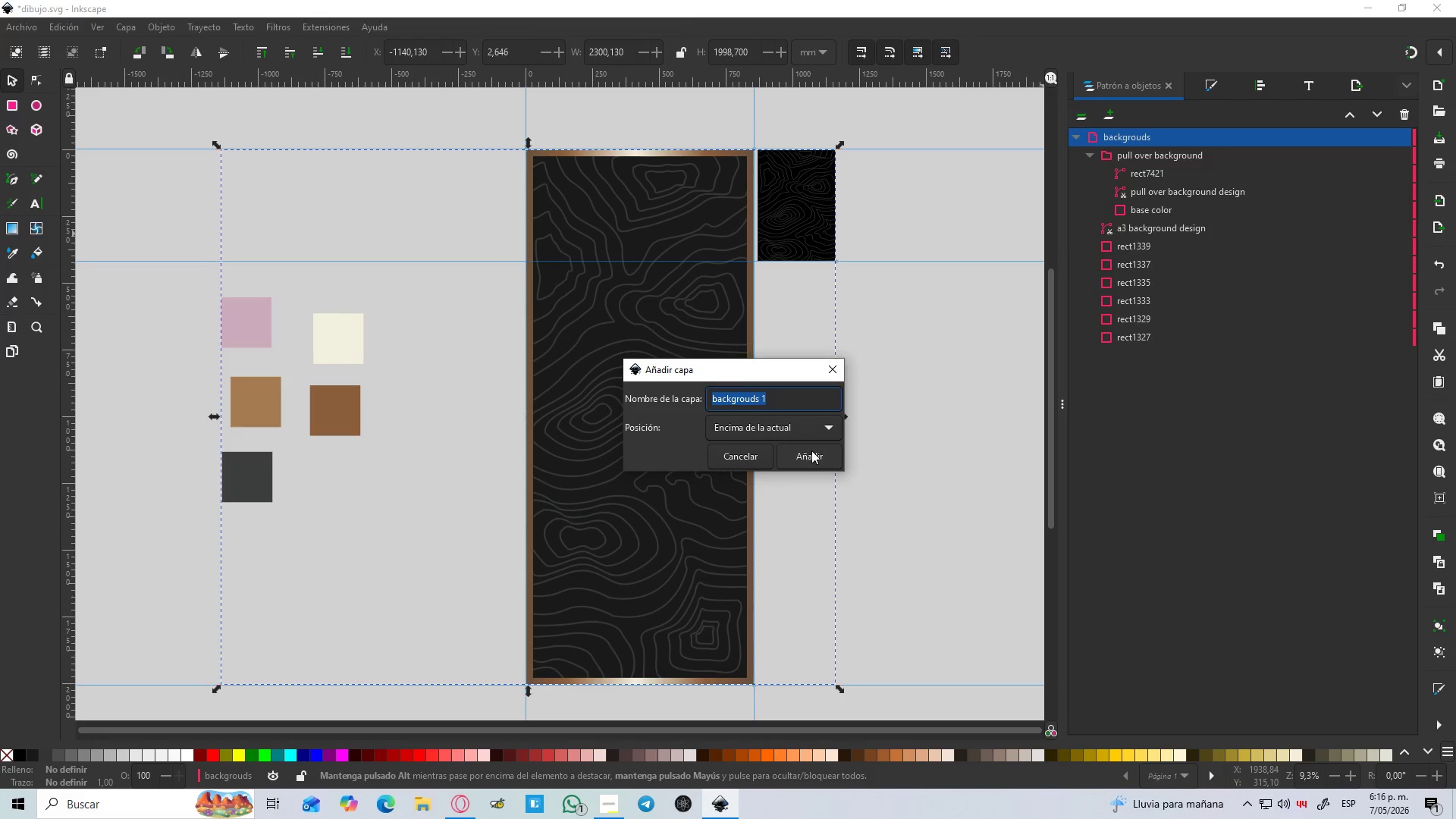 
left_click_drag(start_coordinate=[612, 807], to_coordinate=[805, 274])